 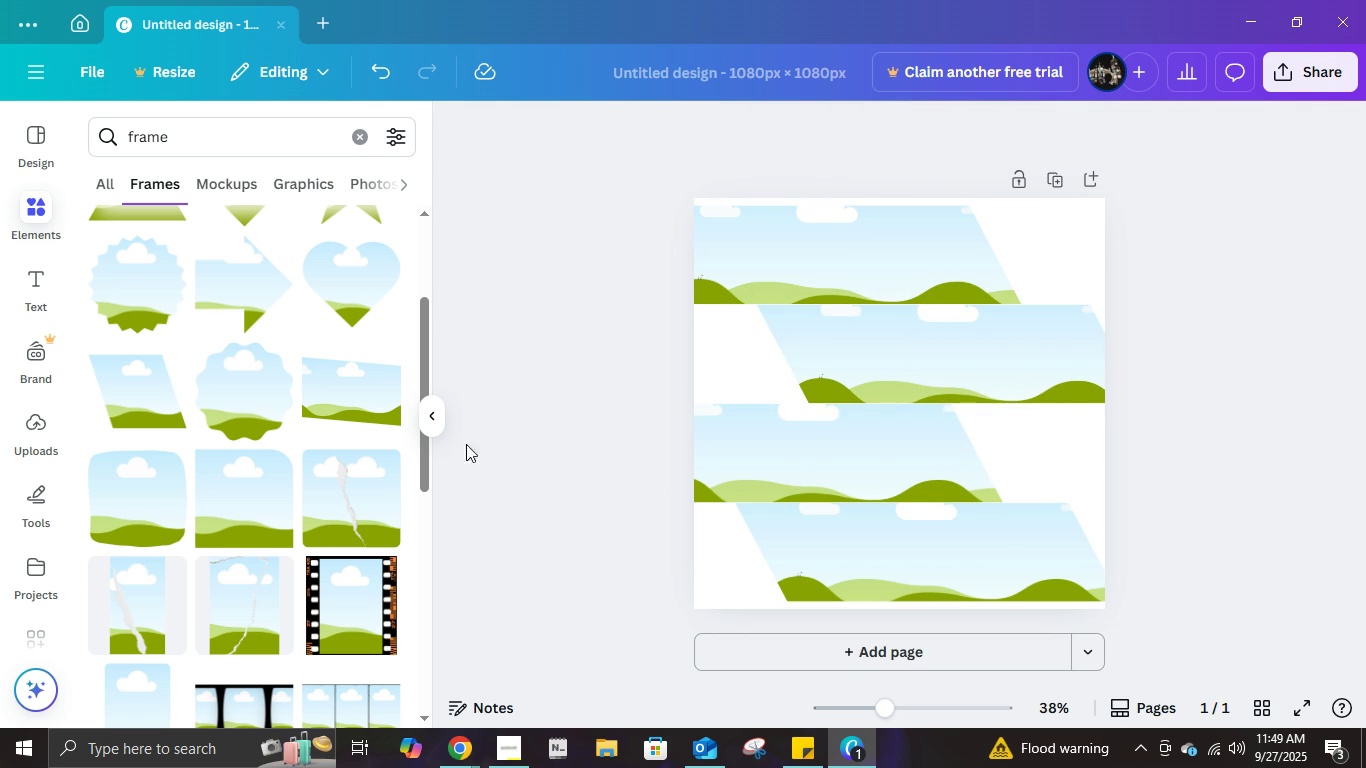 
double_click([350, 138])
 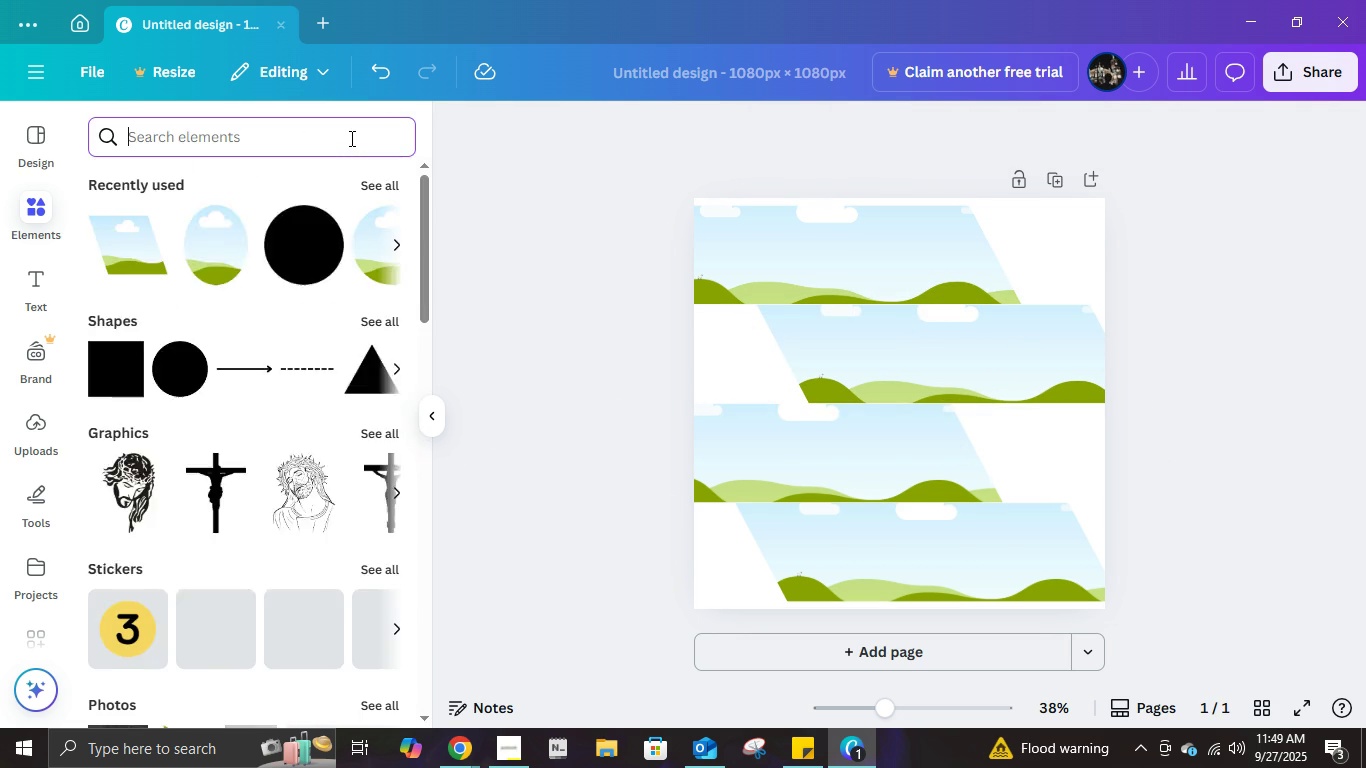 
key(W)
 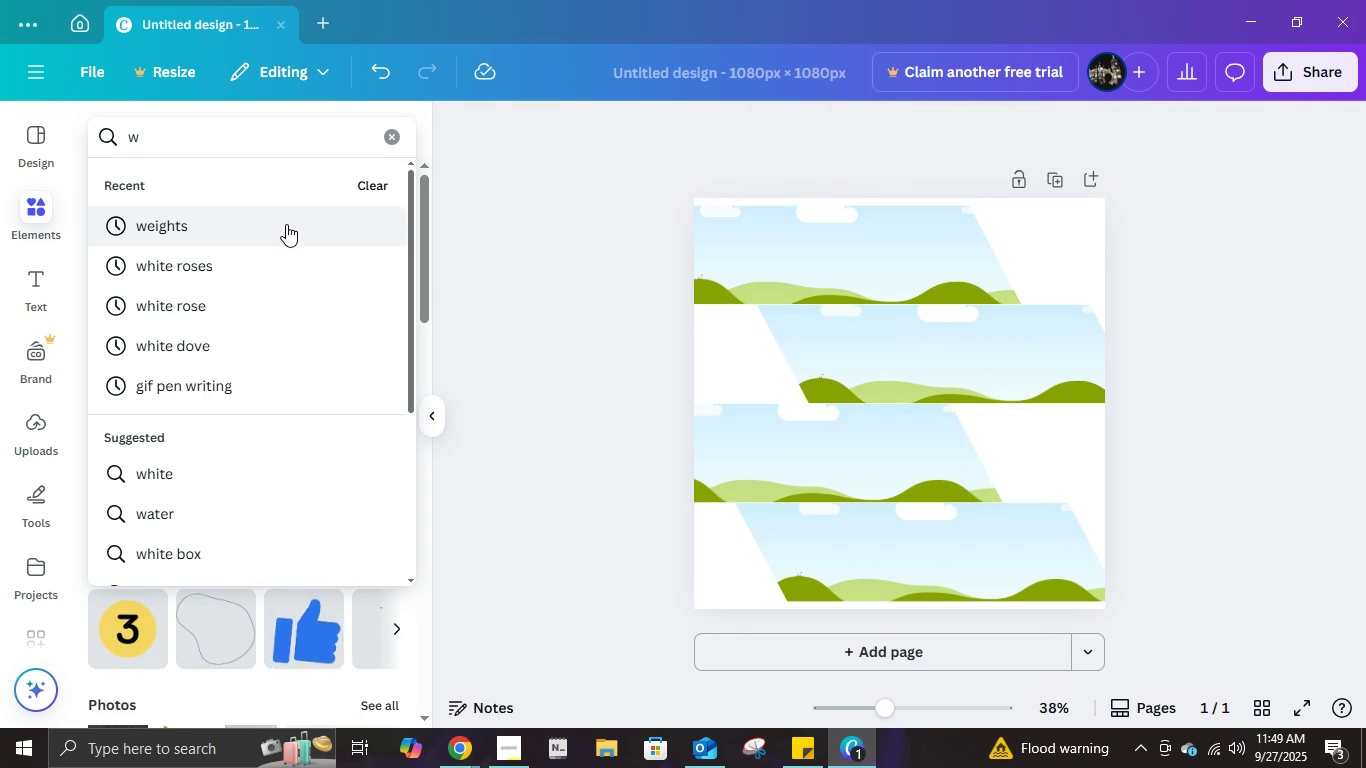 
left_click([284, 227])
 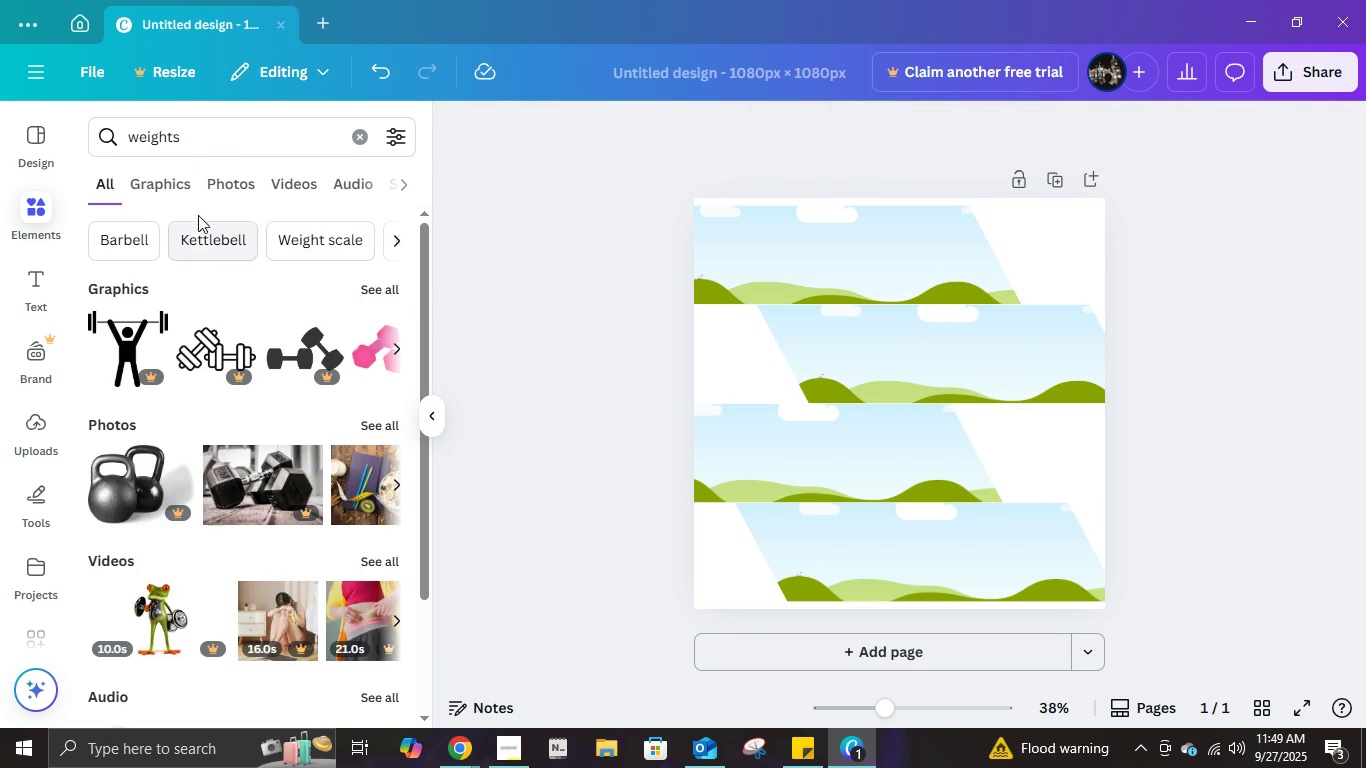 
left_click([226, 176])
 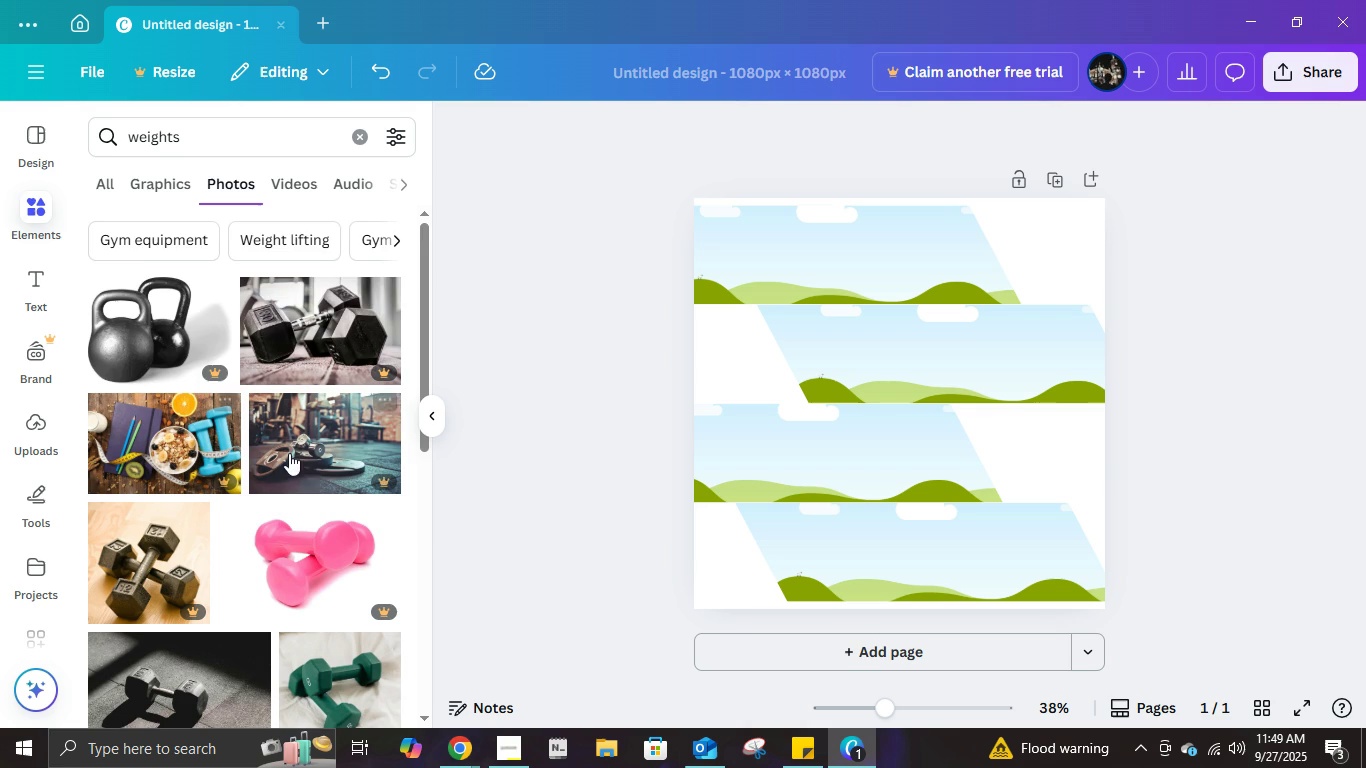 
scroll: coordinate [296, 509], scroll_direction: down, amount: 8.0
 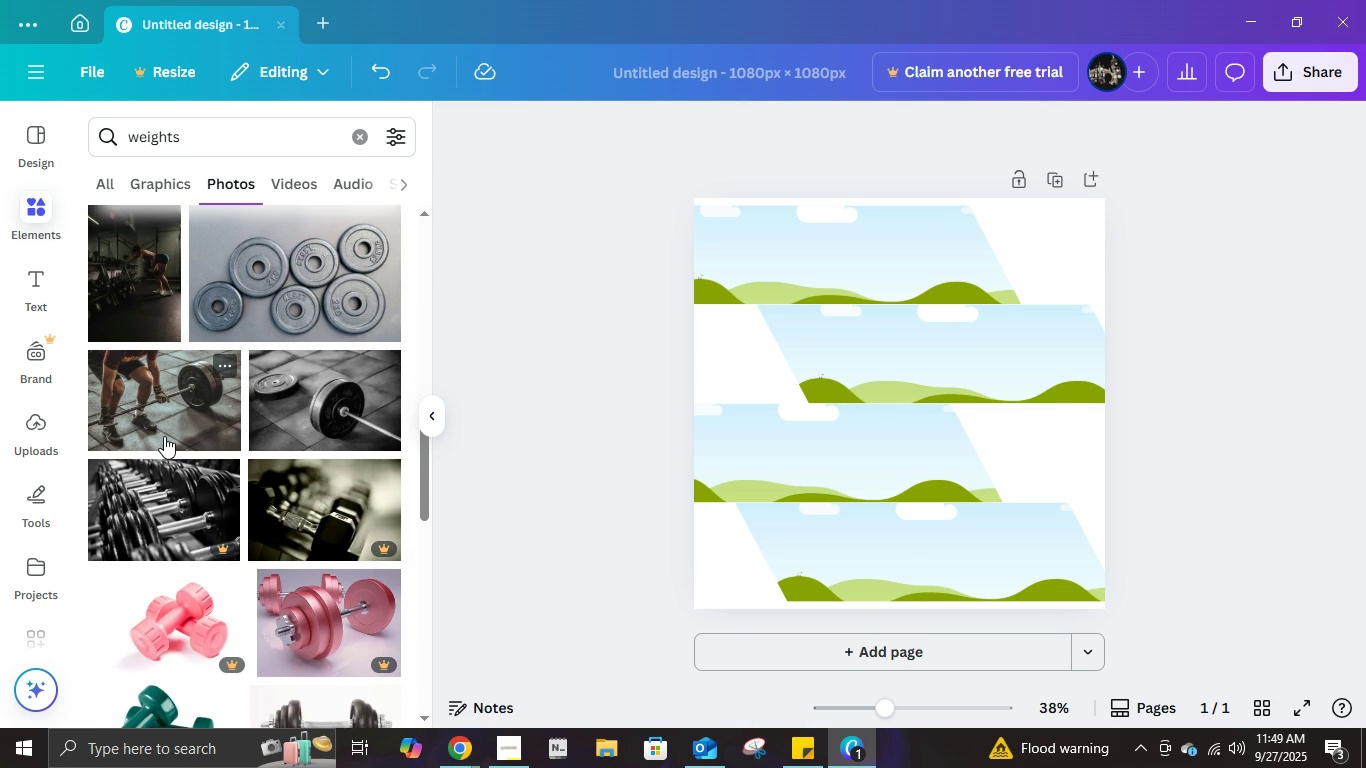 
left_click([164, 436])